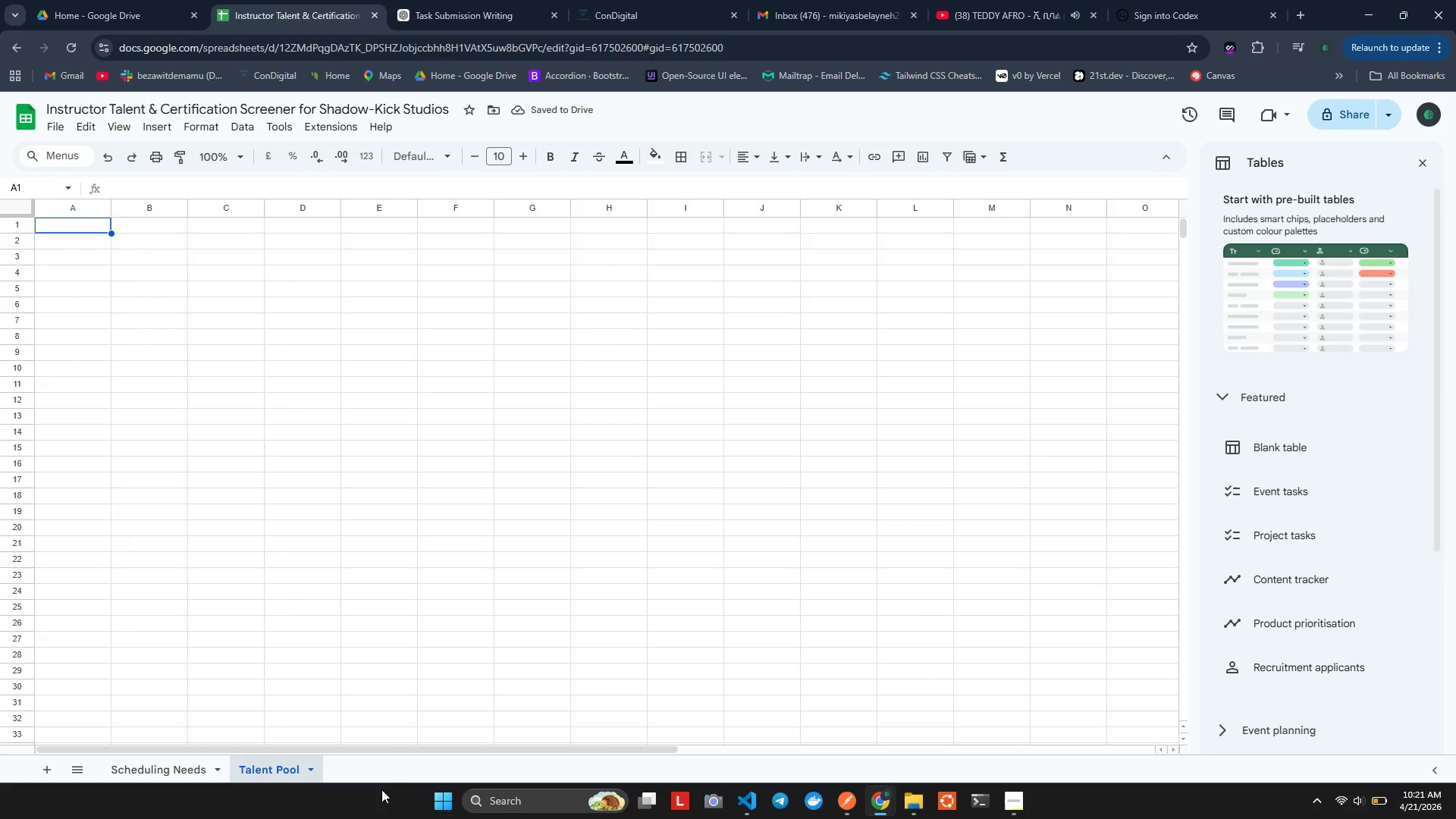 
key(Alt+Tab)
 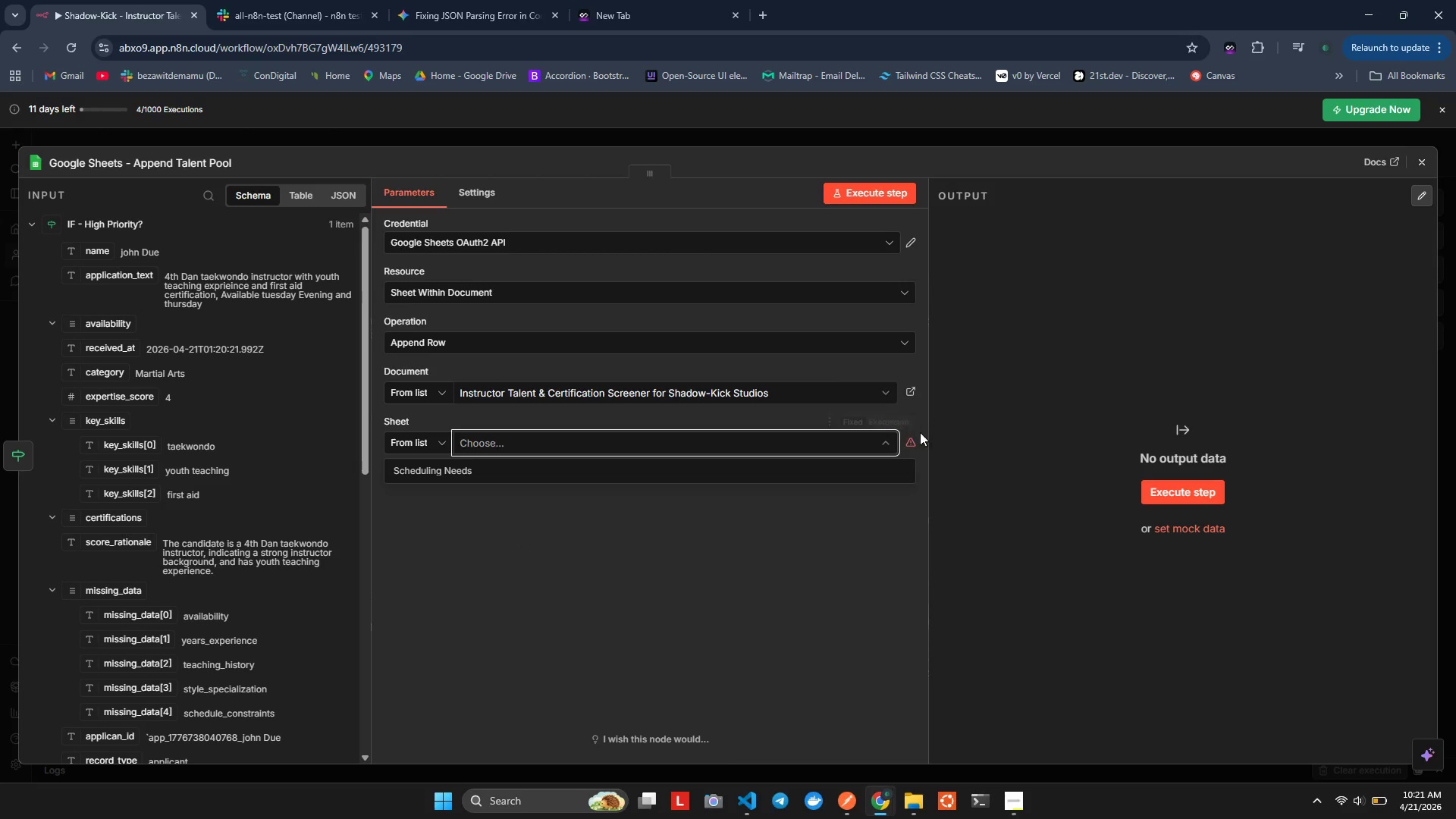 
left_click([912, 448])
 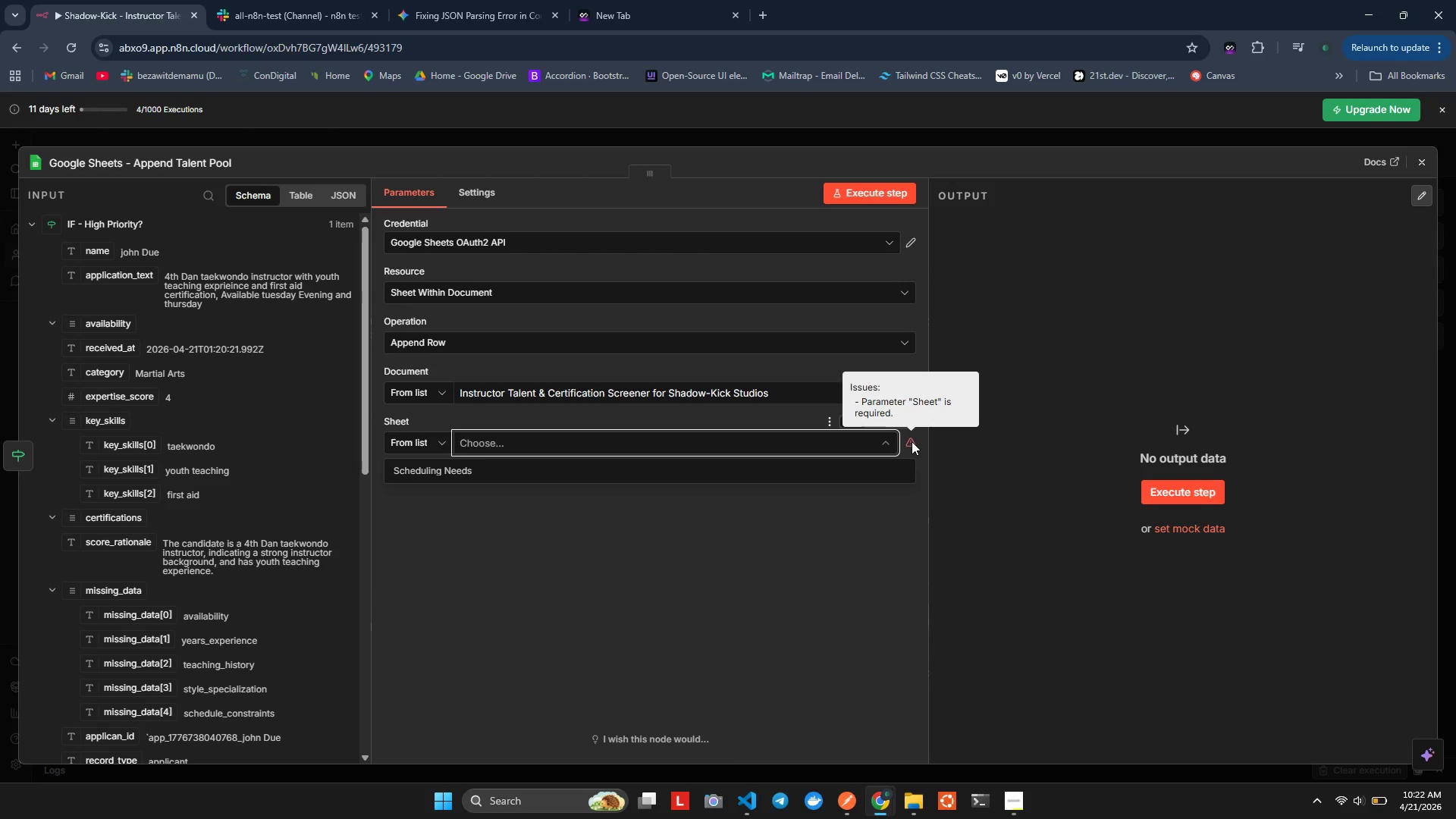 
left_click([651, 438])
 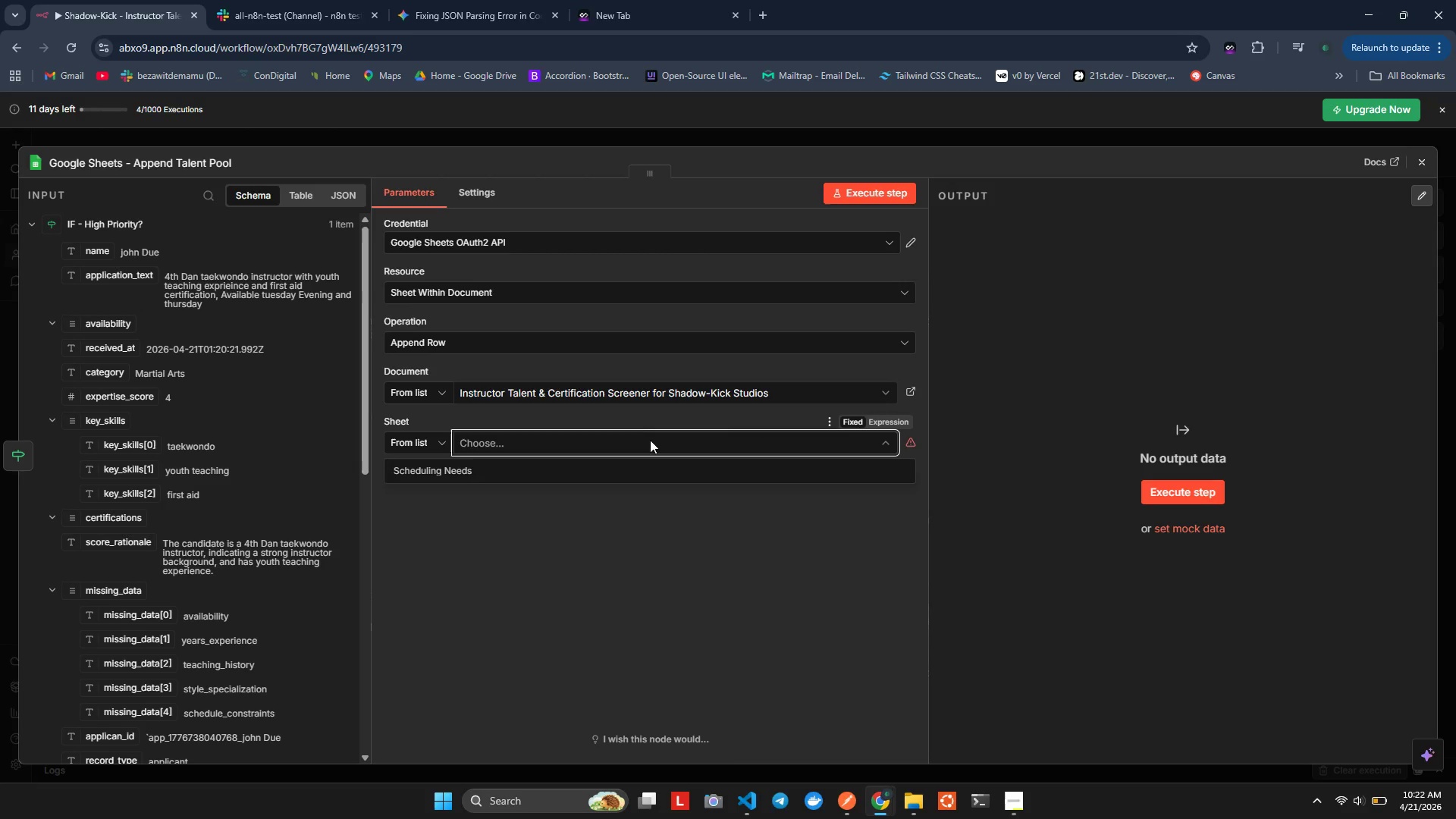 
left_click([650, 440])
 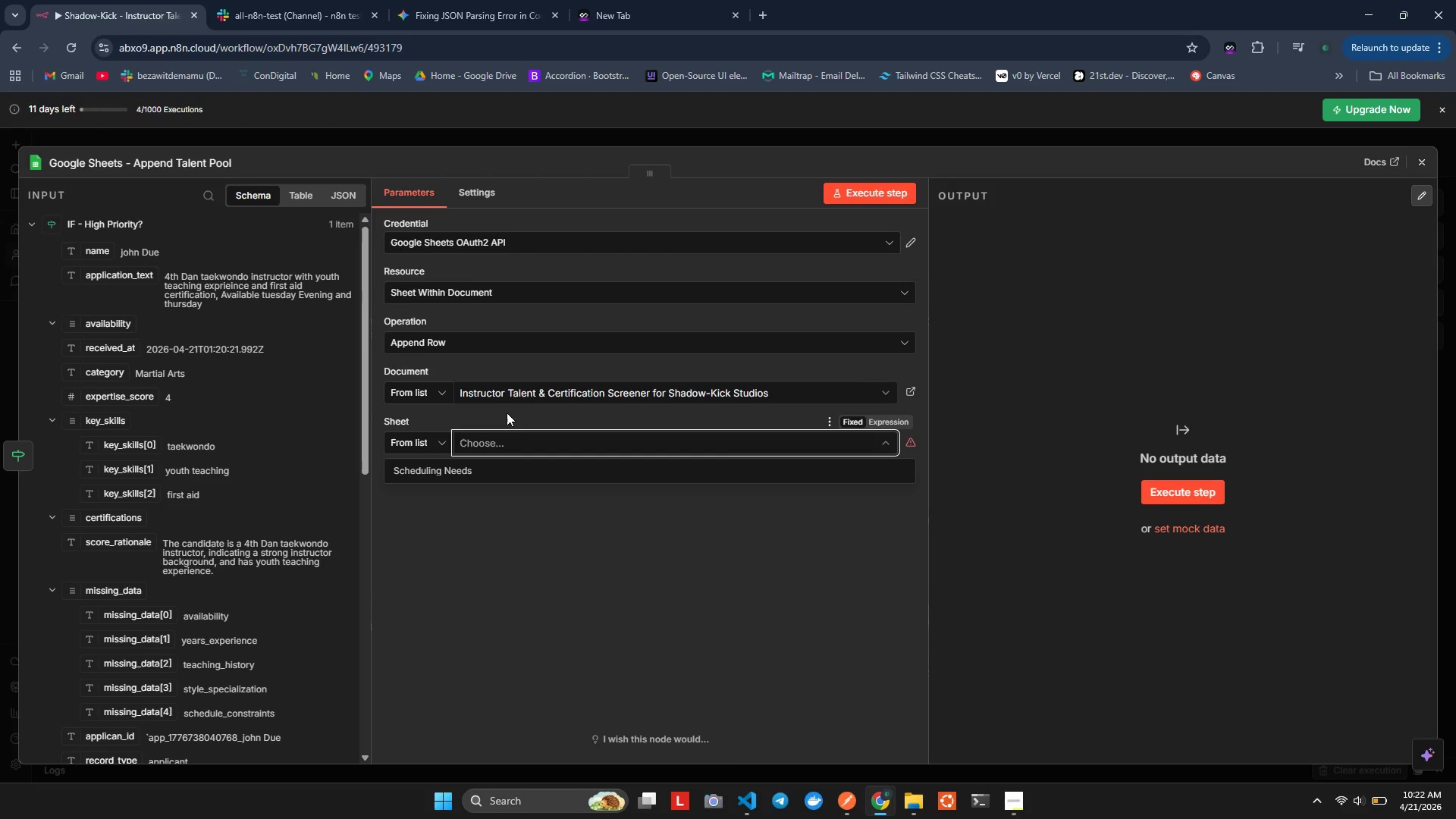 
left_click([527, 392])
 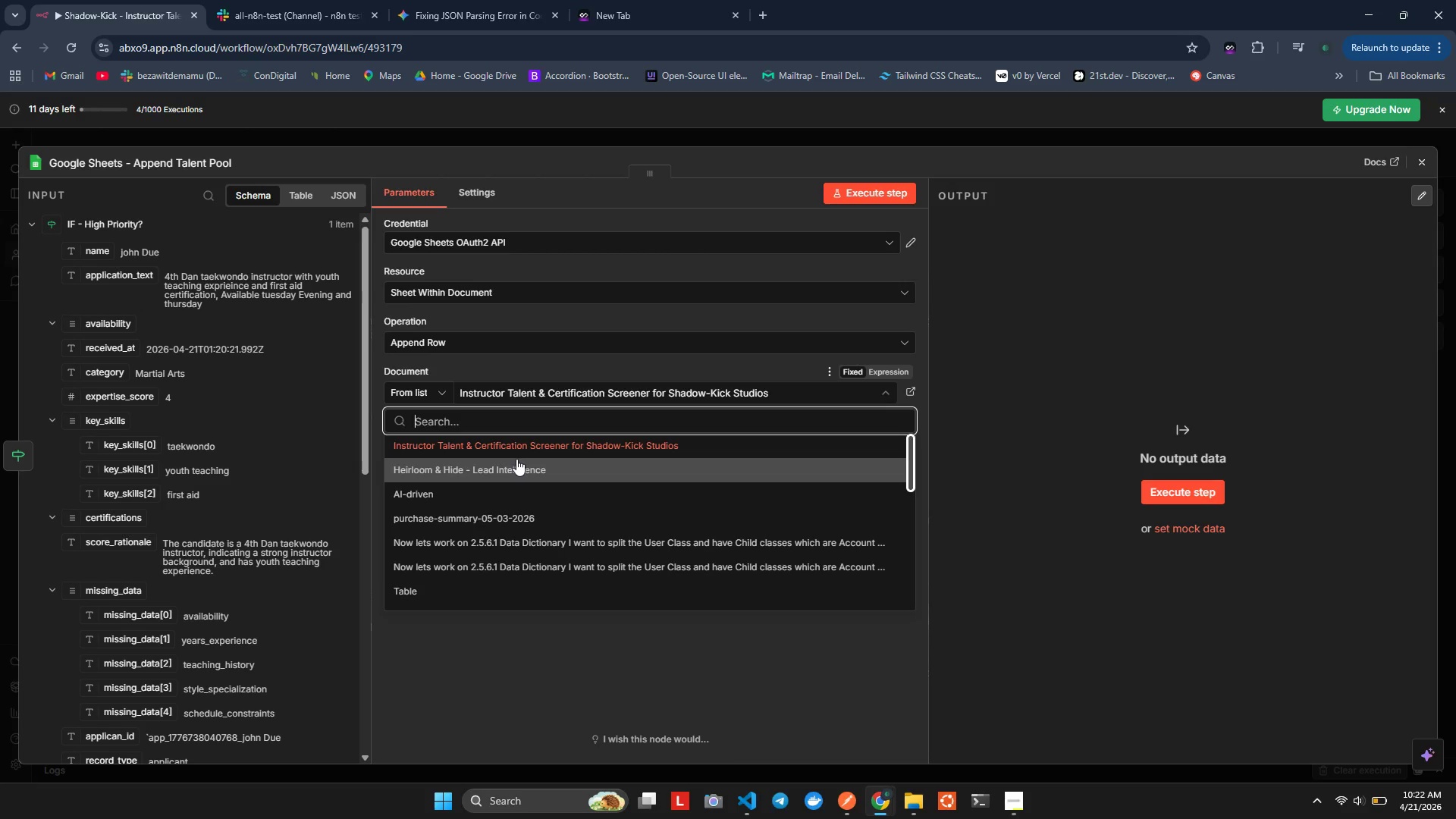 
left_click([524, 450])
 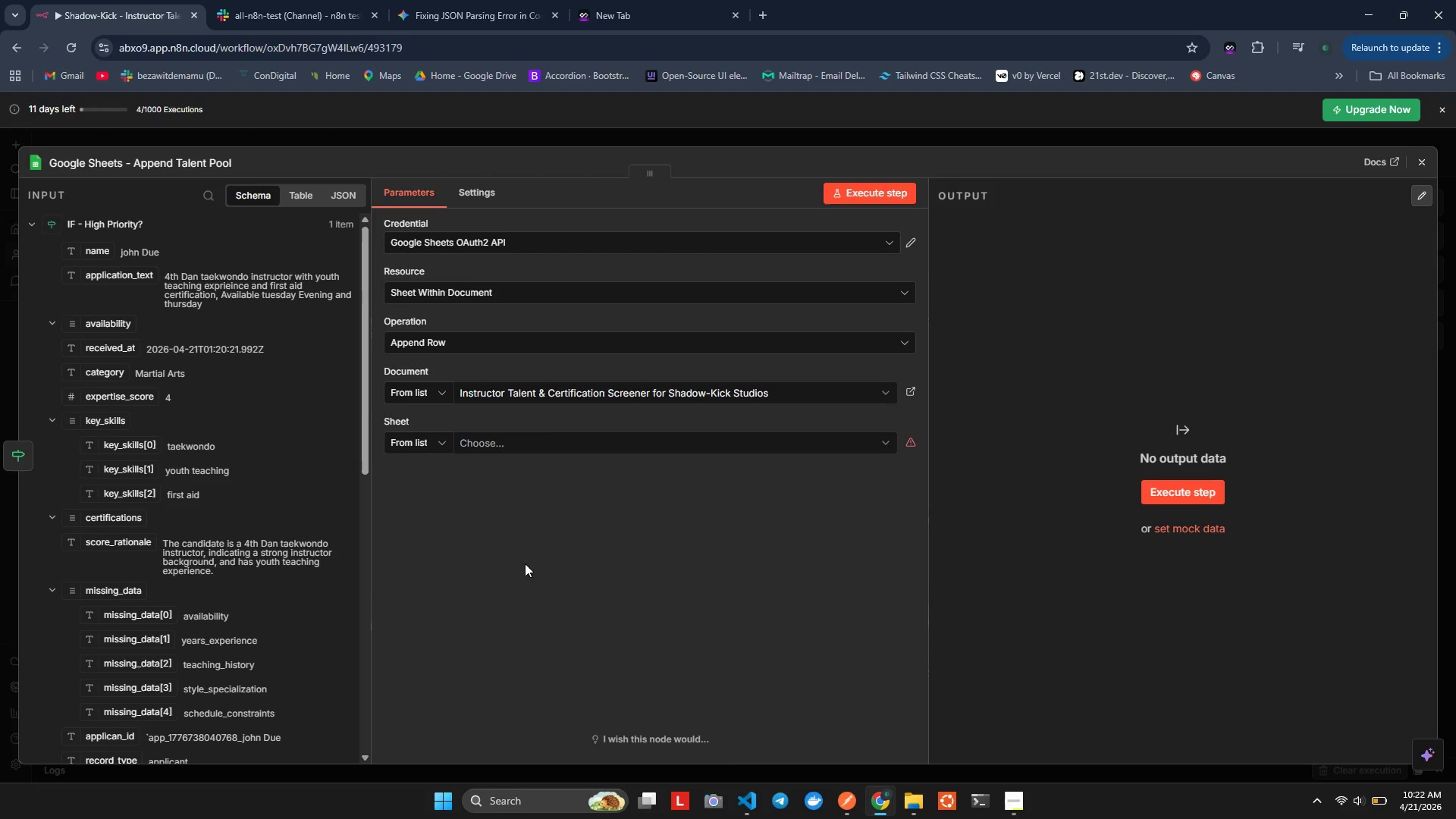 
left_click([523, 450])
 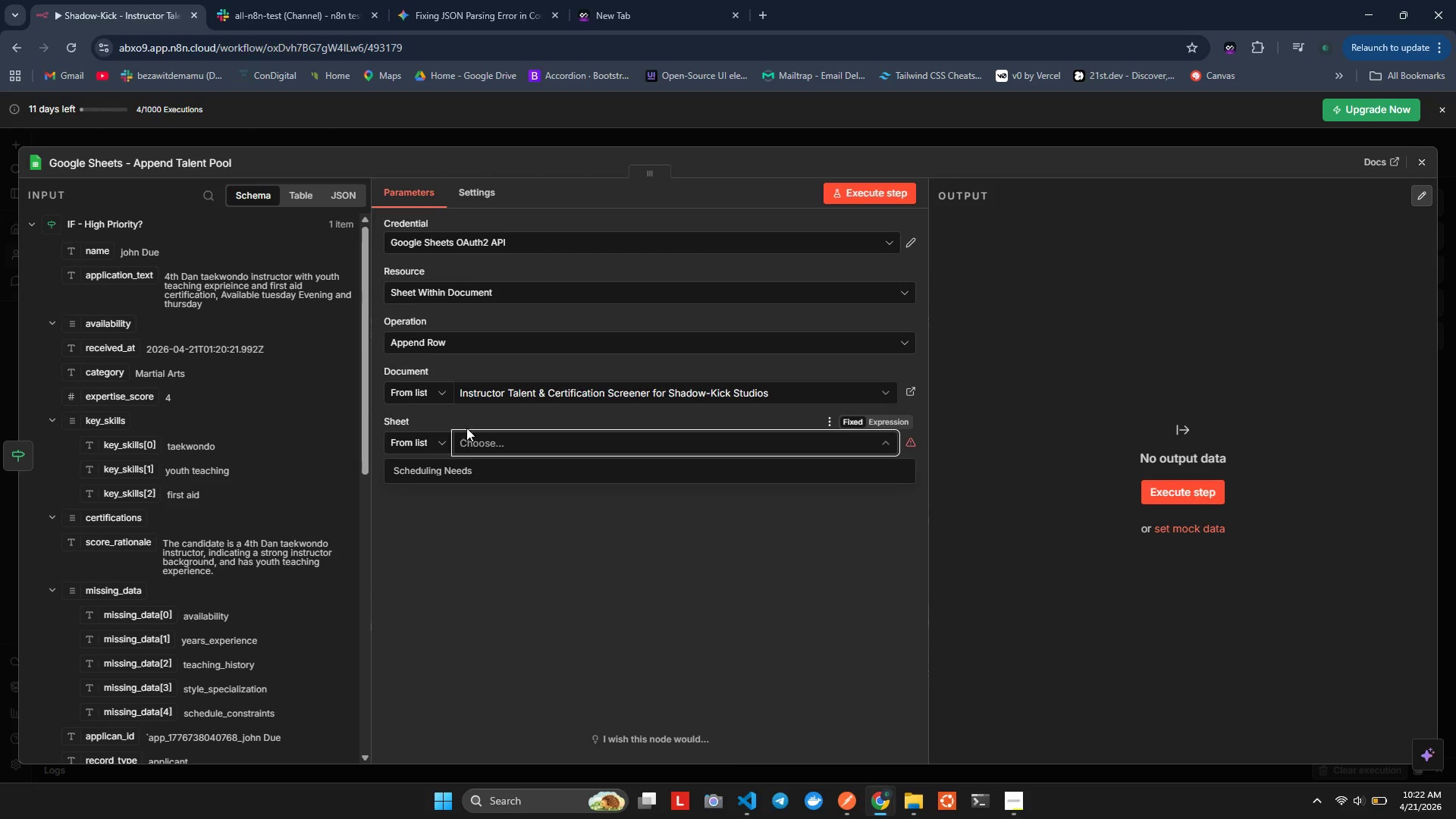 
left_click([493, 387])
 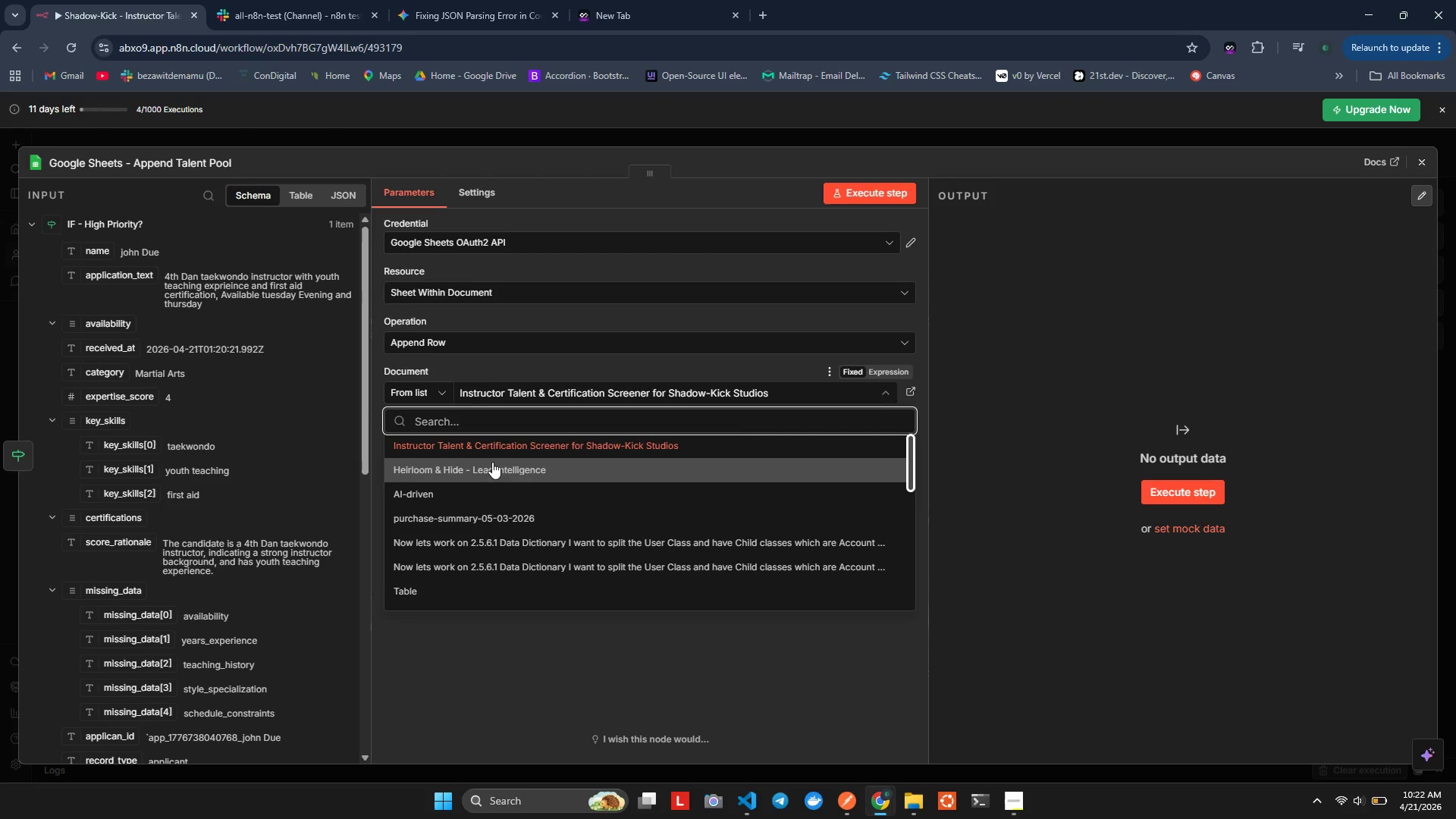 
left_click([492, 464])
 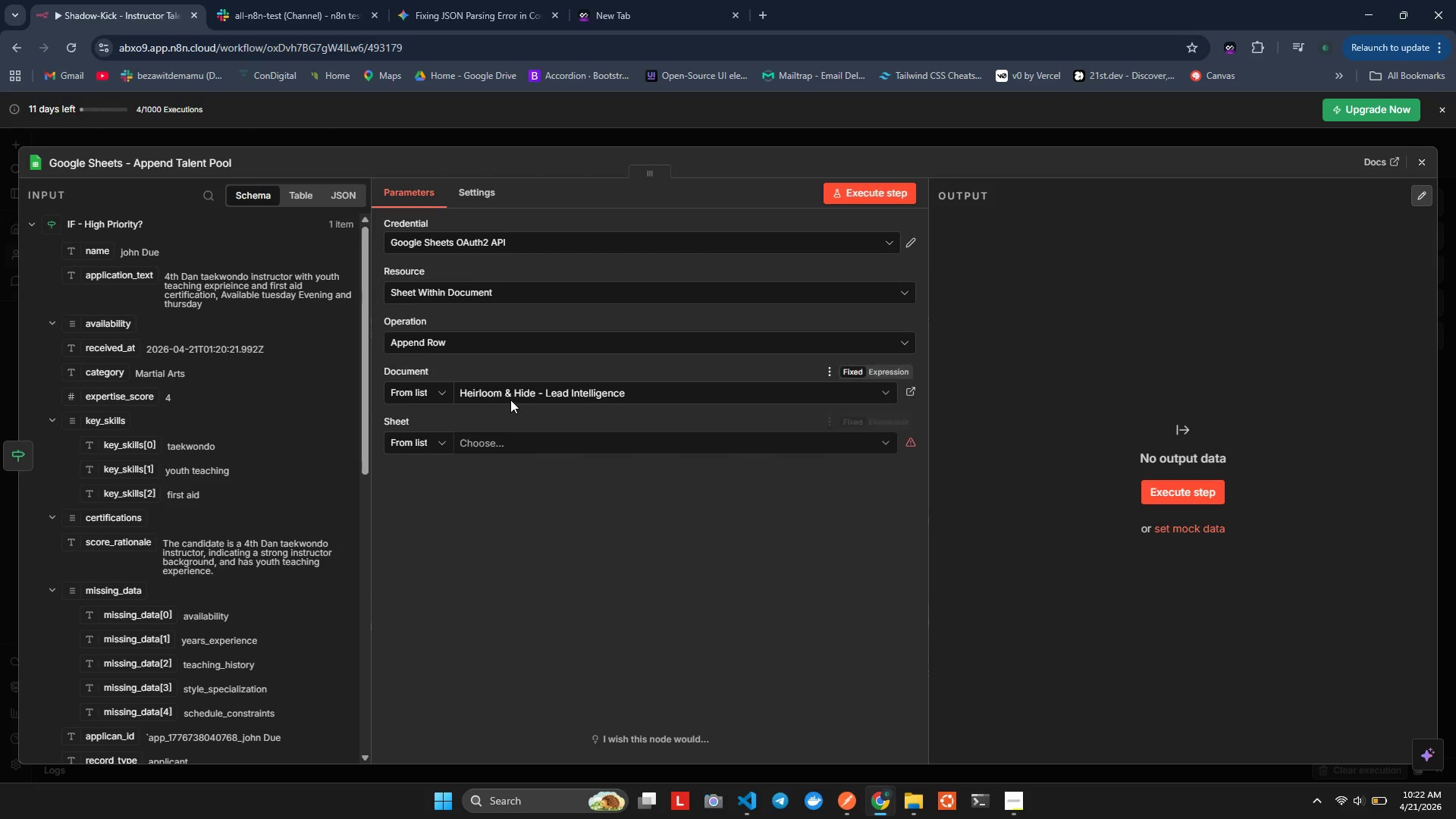 
left_click([510, 400])
 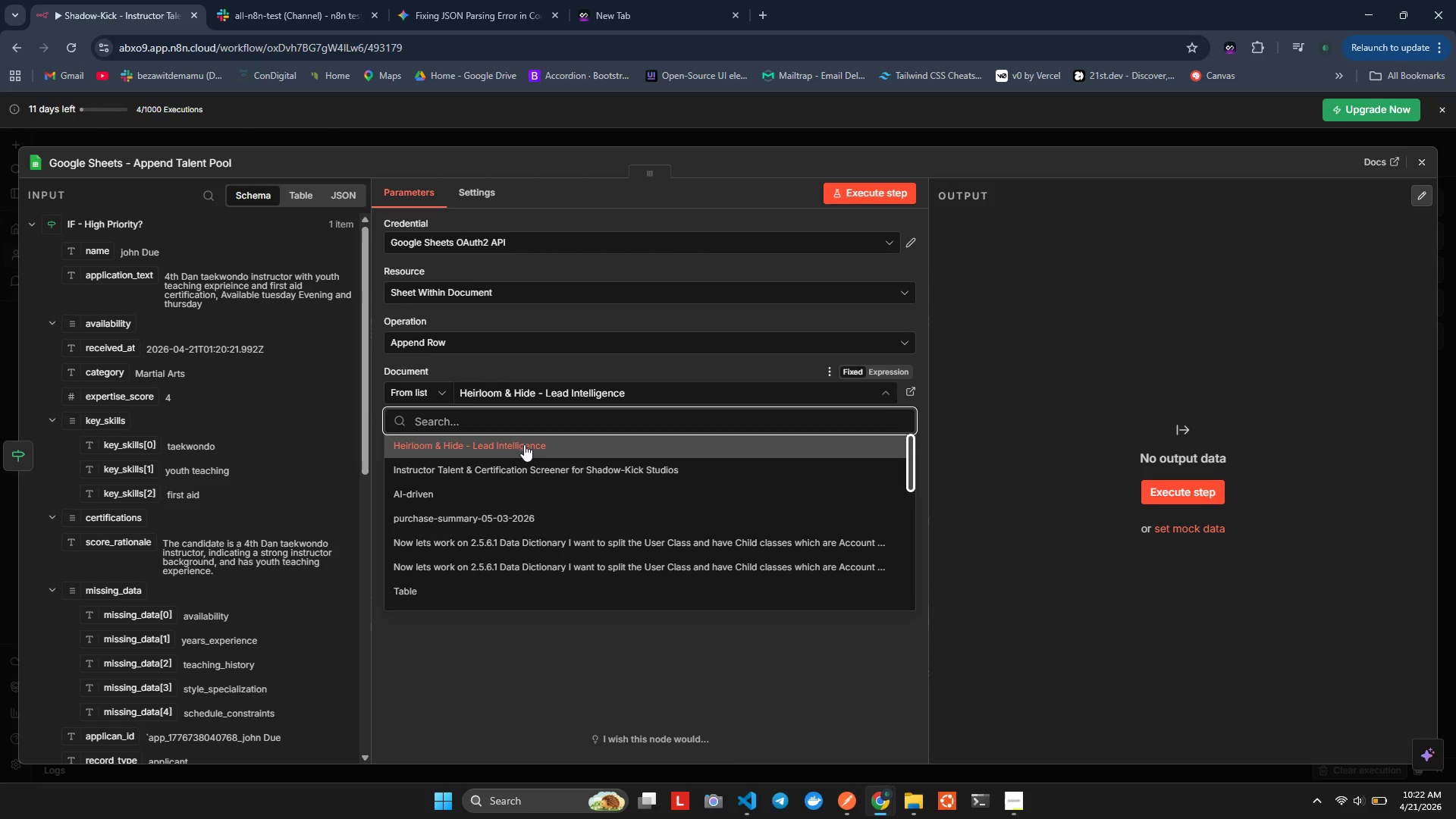 
left_click([525, 447])
 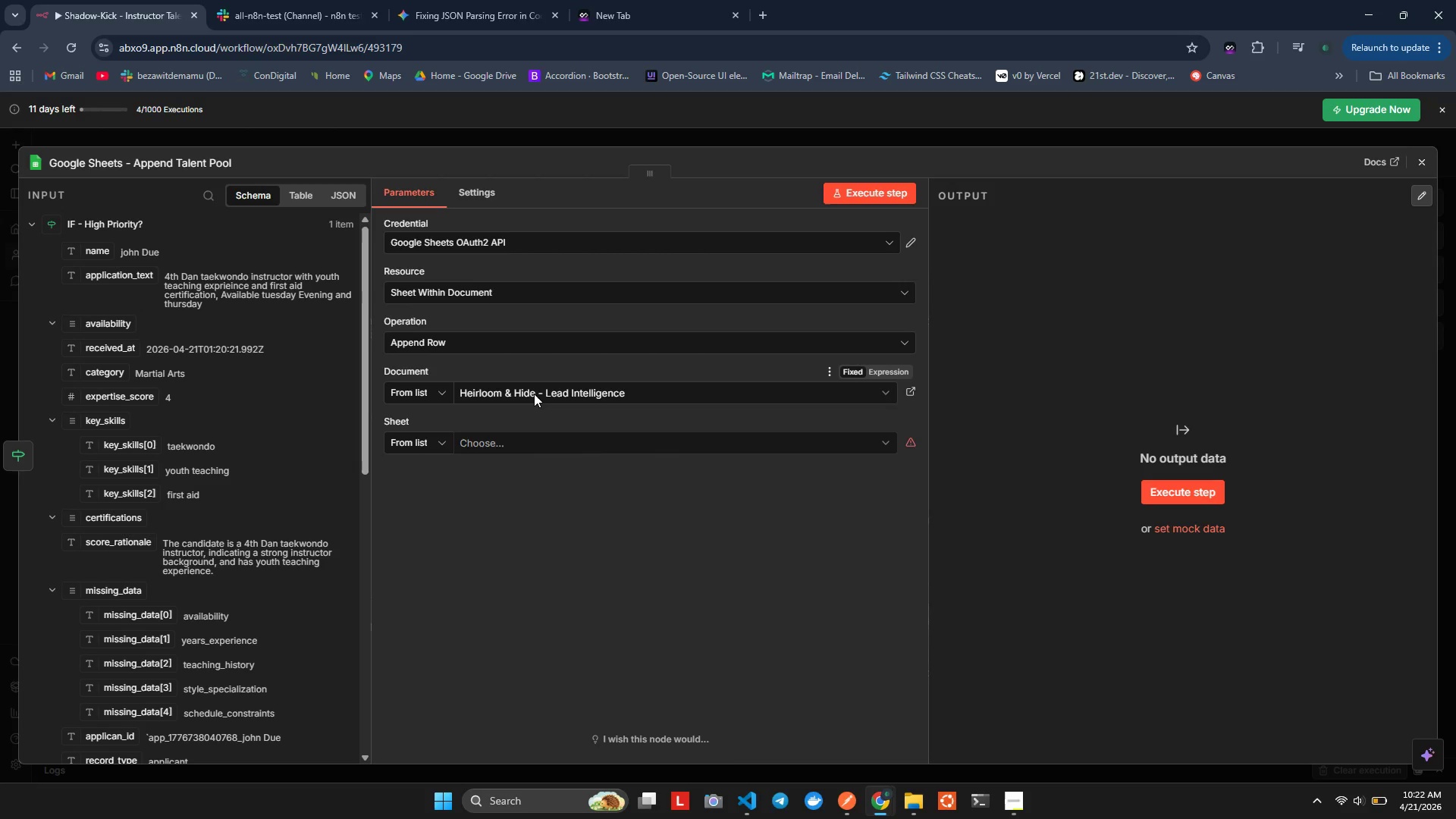 
left_click([534, 394])
 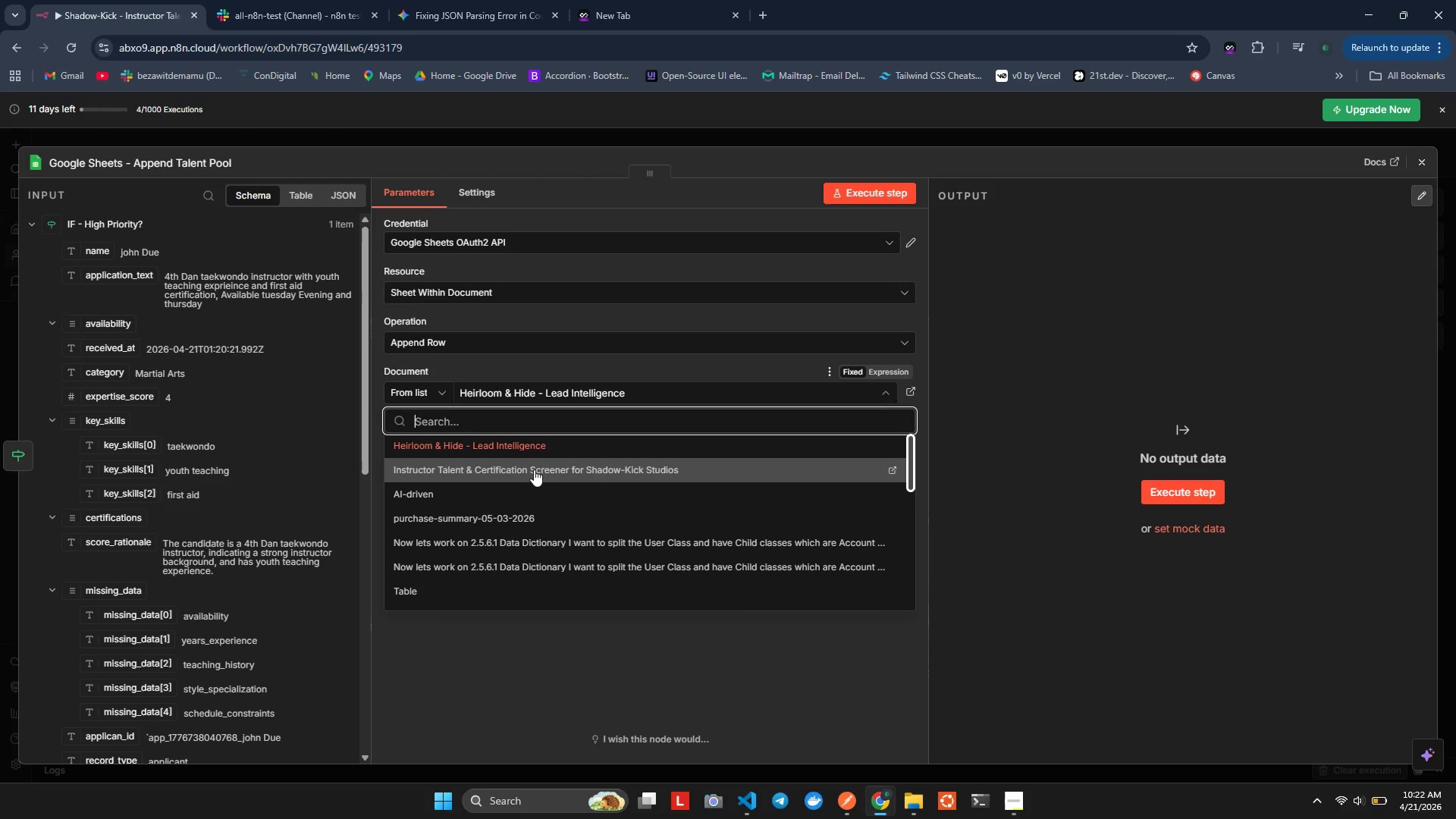 
left_click([534, 469])
 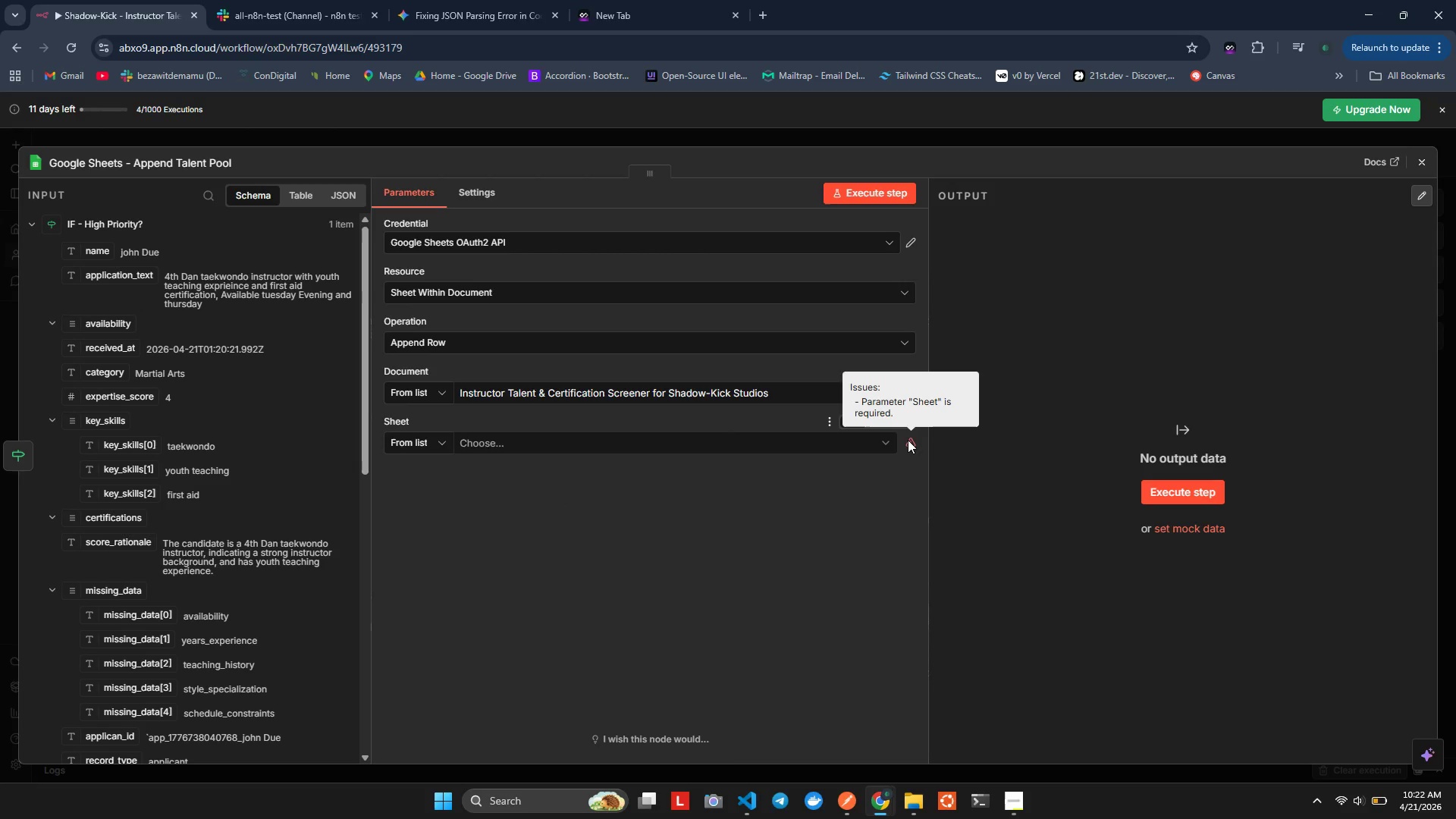 
wait(8.33)
 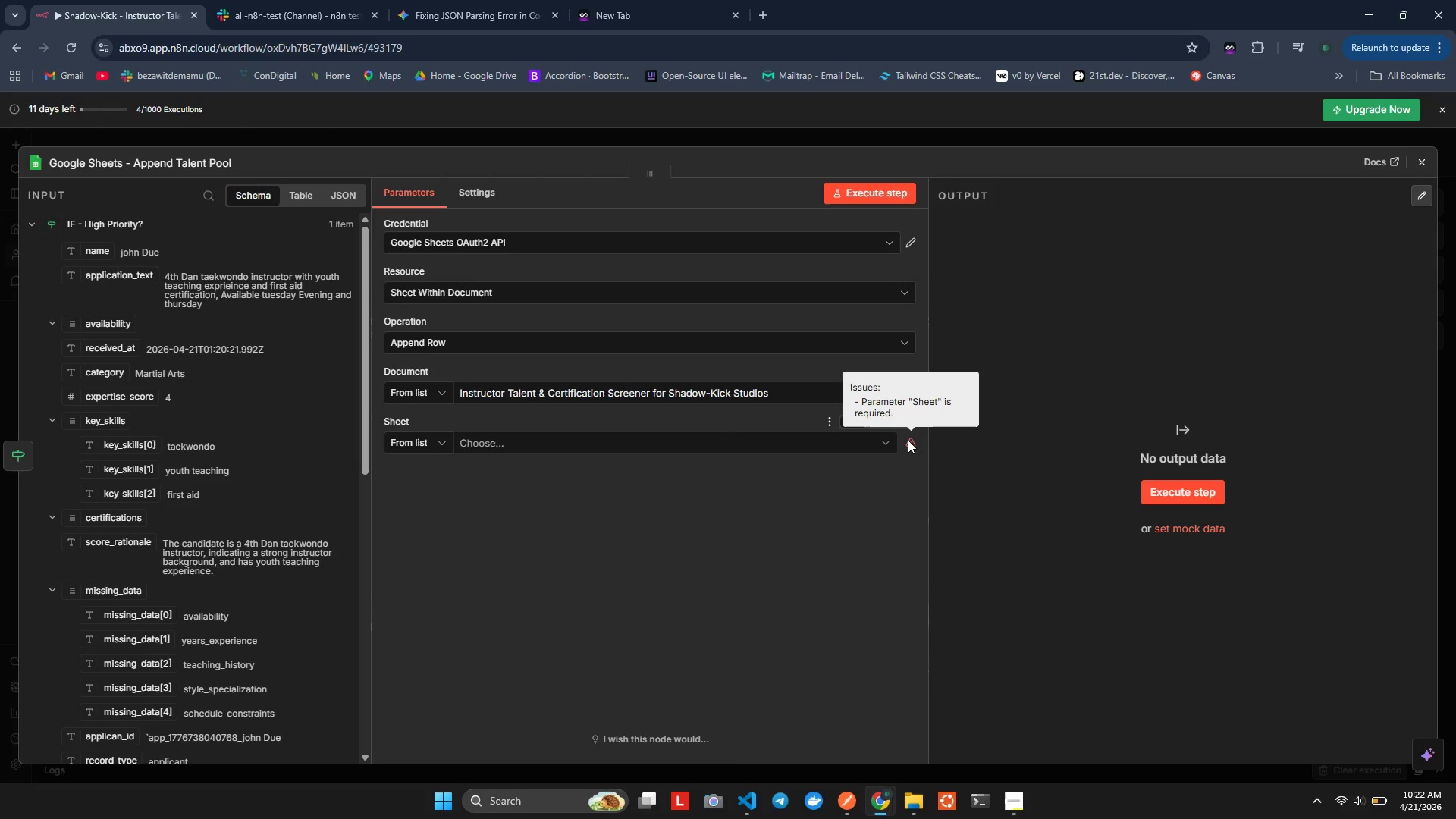 
left_click([425, 438])
 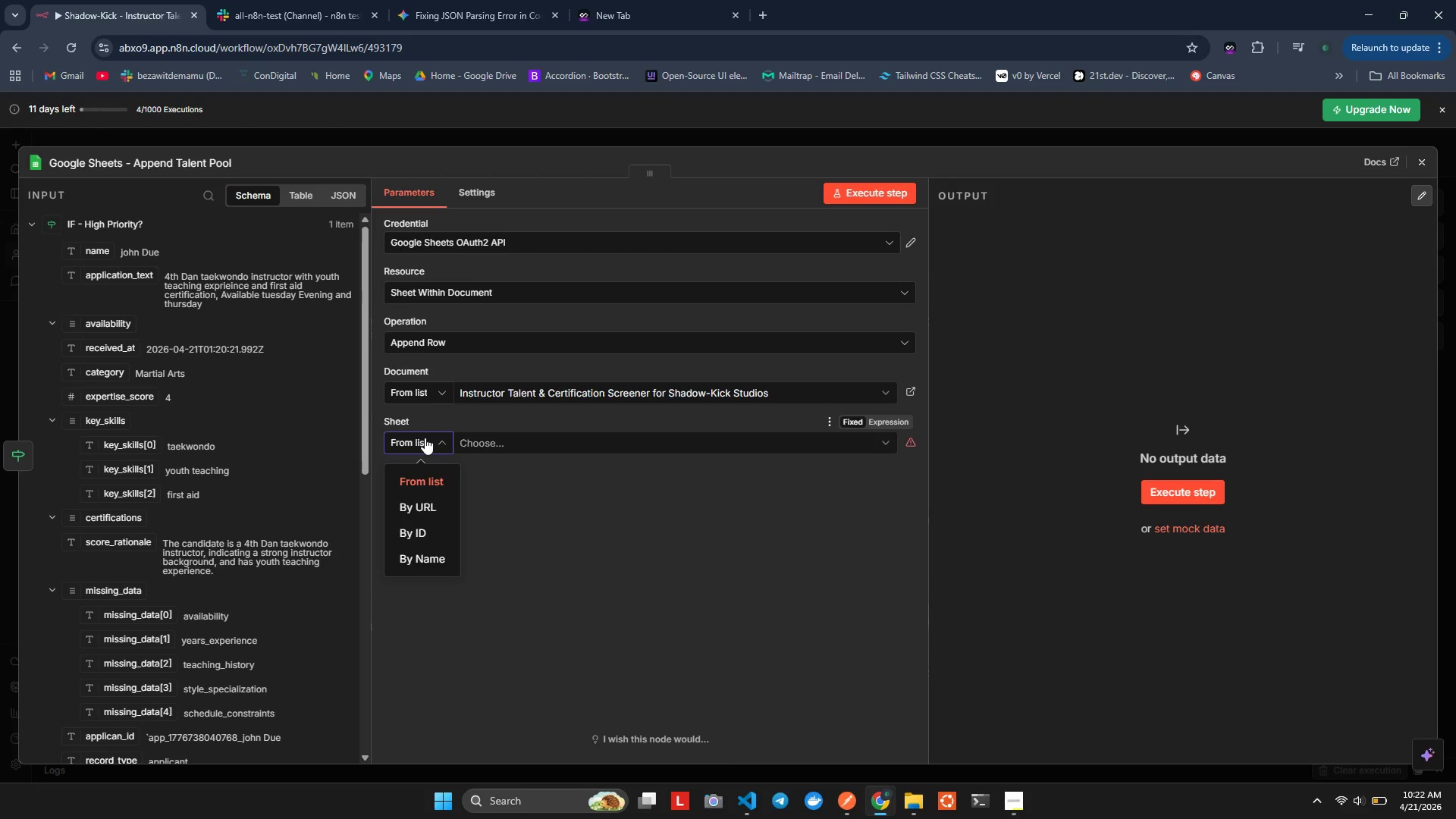 
left_click([425, 438])
 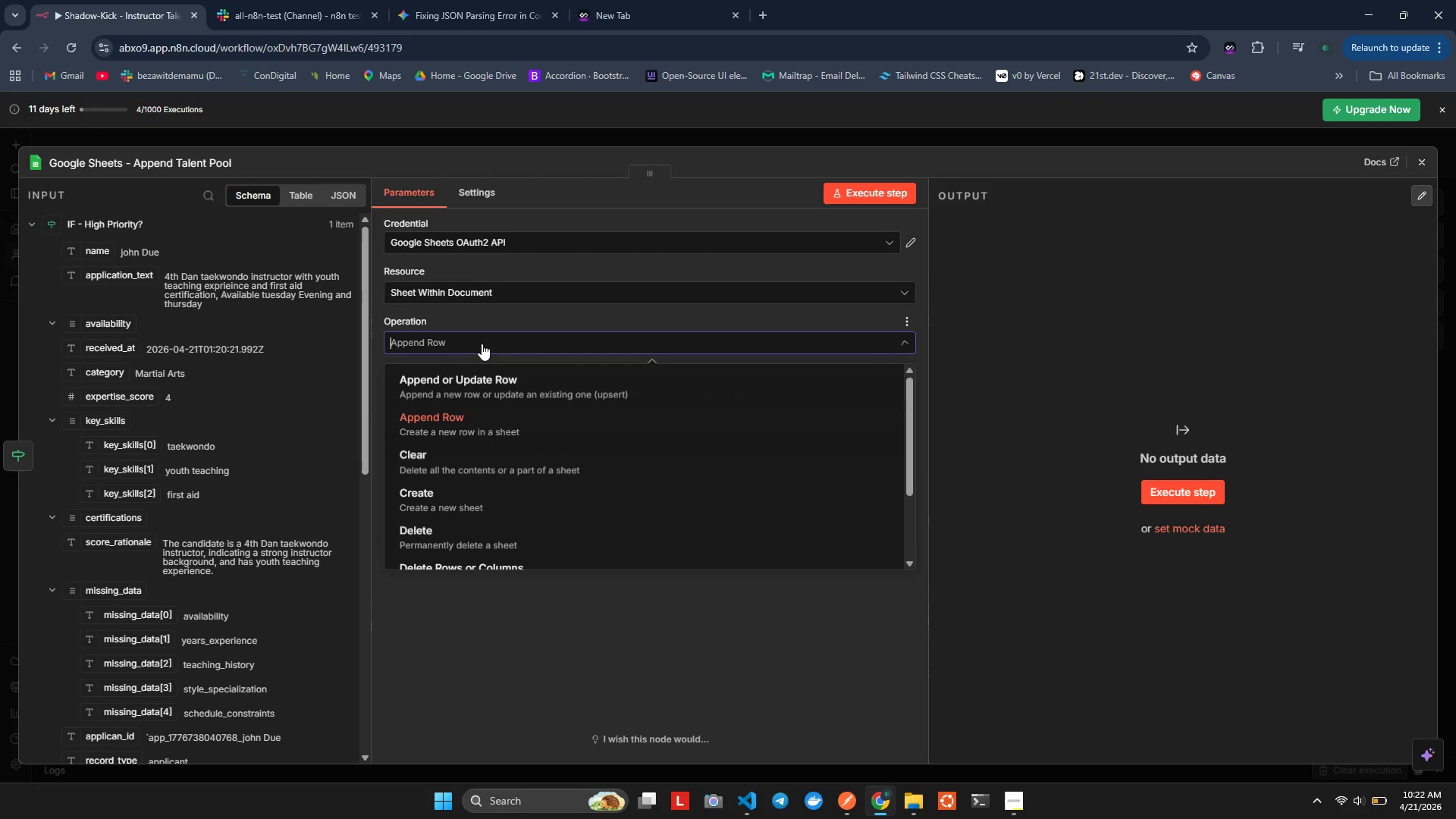 
double_click([482, 344])
 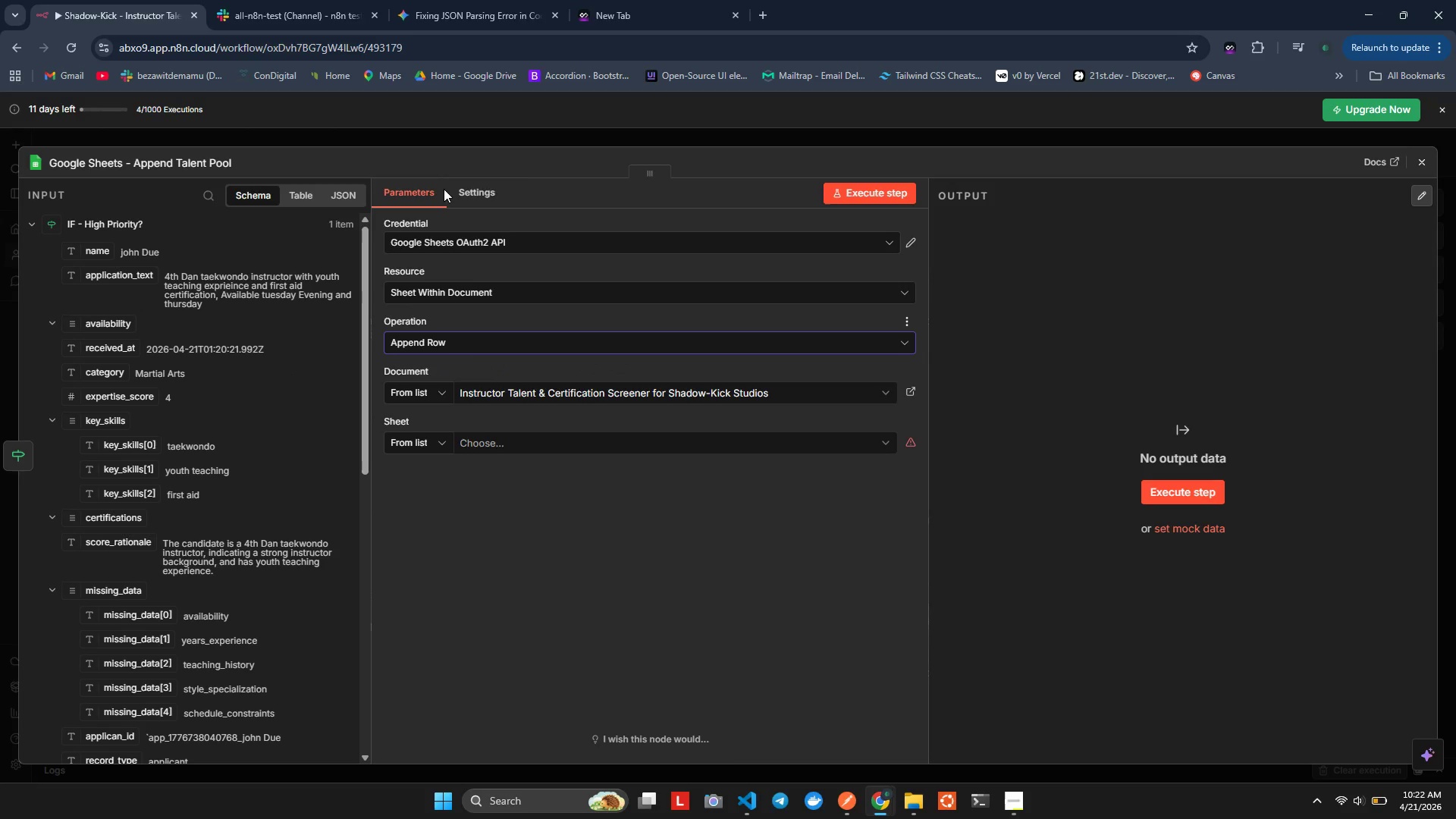 
left_click([797, 340])
 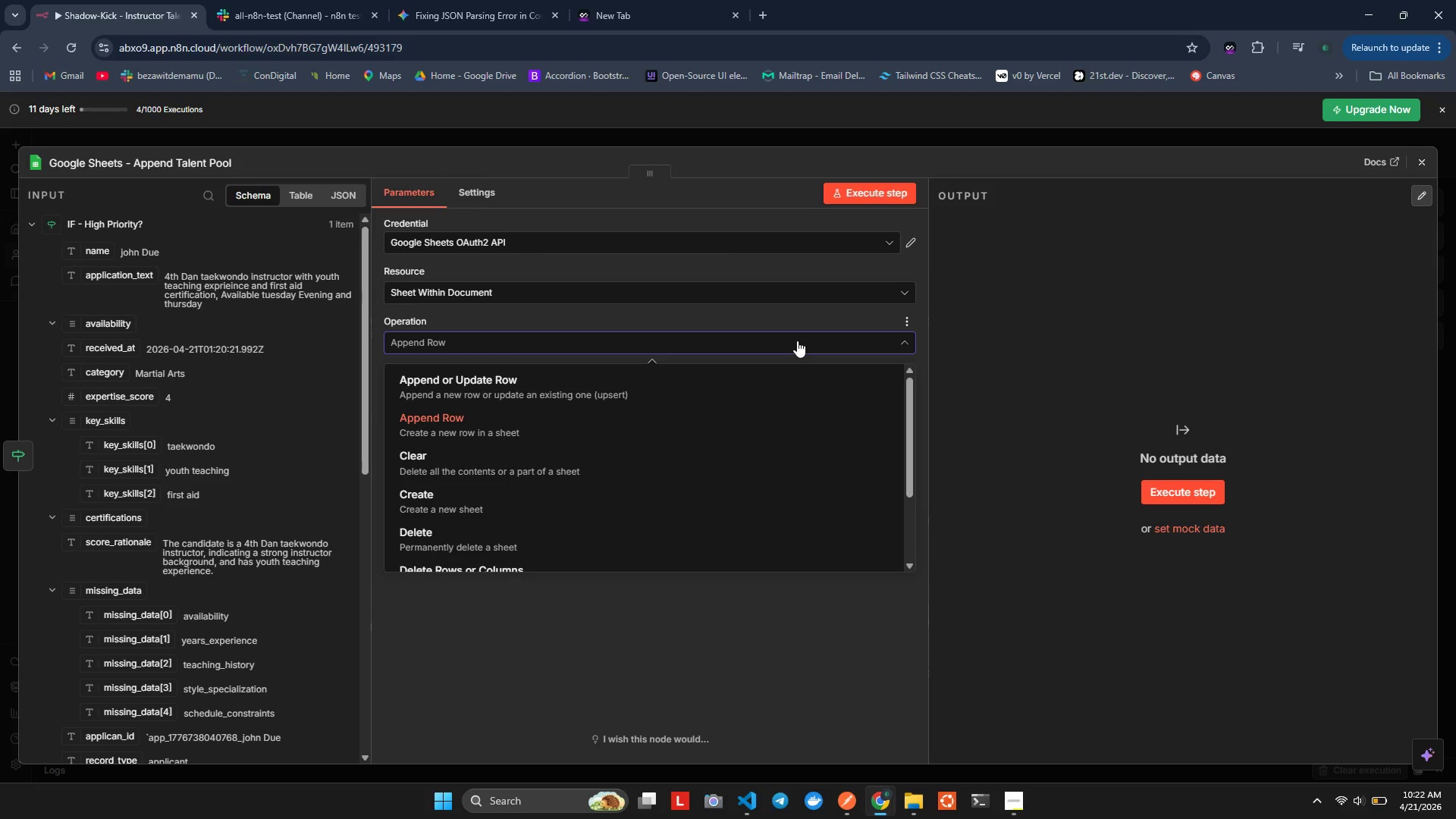 
left_click([797, 340])
 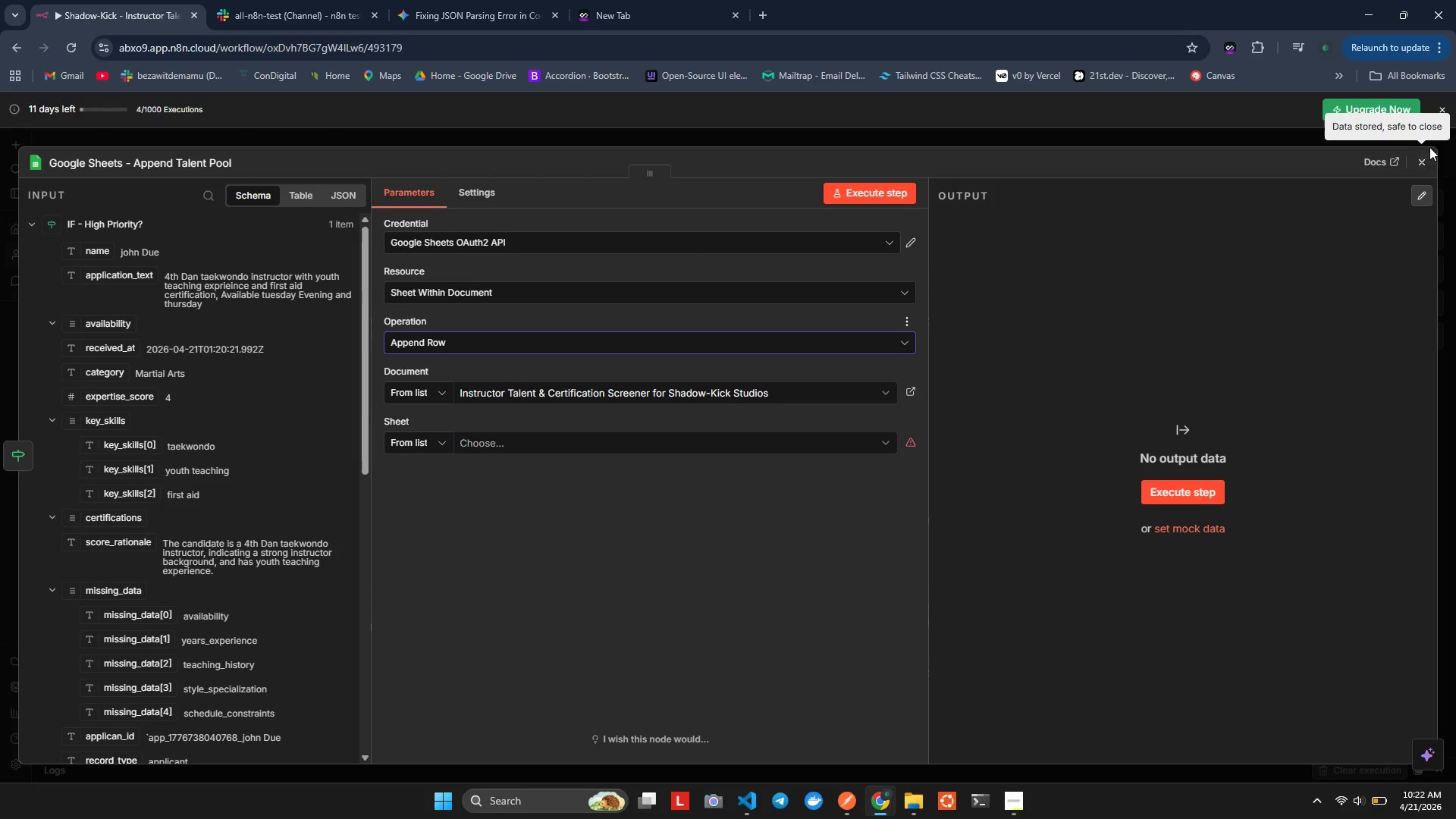 
left_click_drag(start_coordinate=[1417, 152], to_coordinate=[1417, 155])
 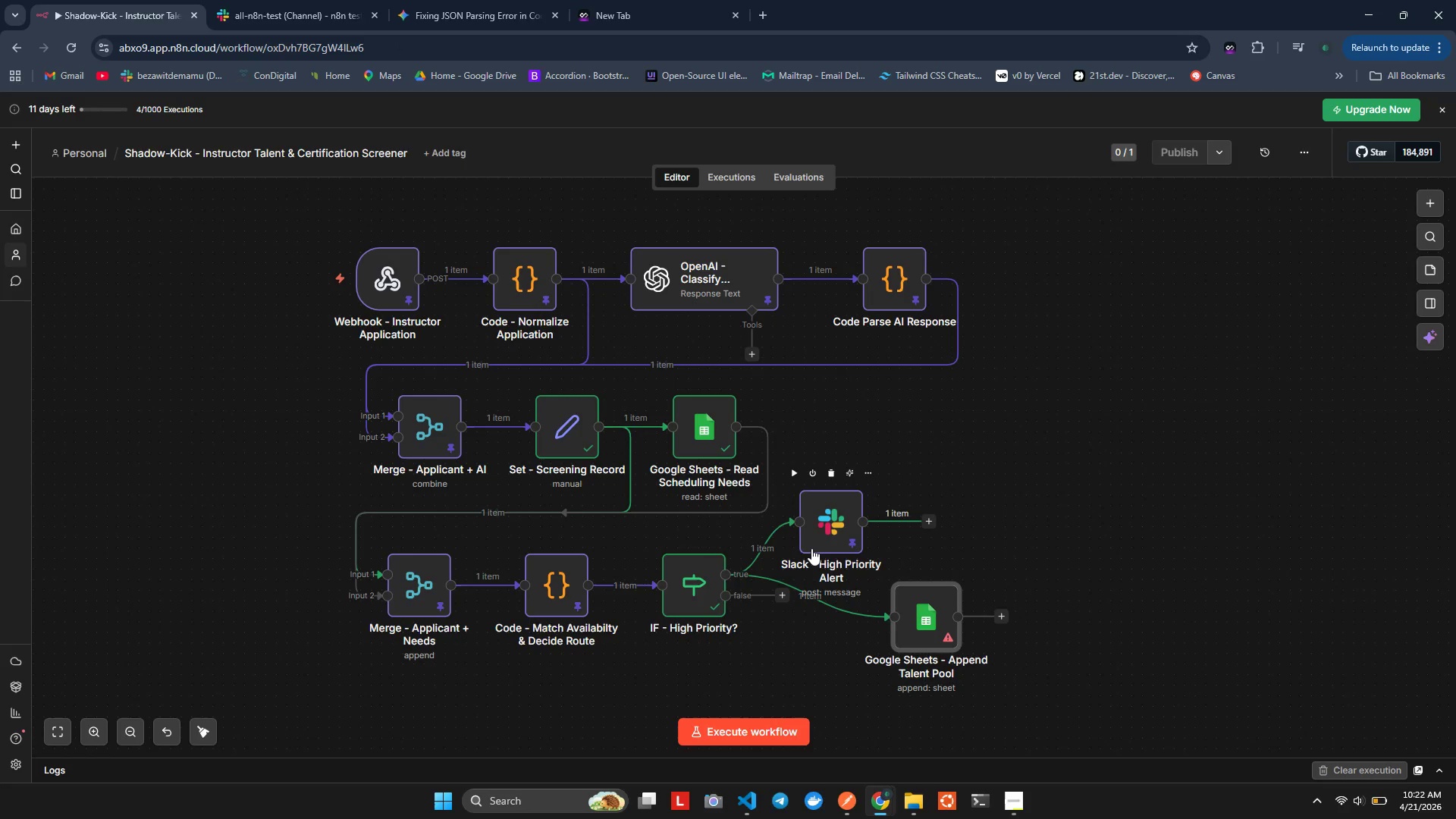 
left_click_drag(start_coordinate=[833, 513], to_coordinate=[917, 434])
 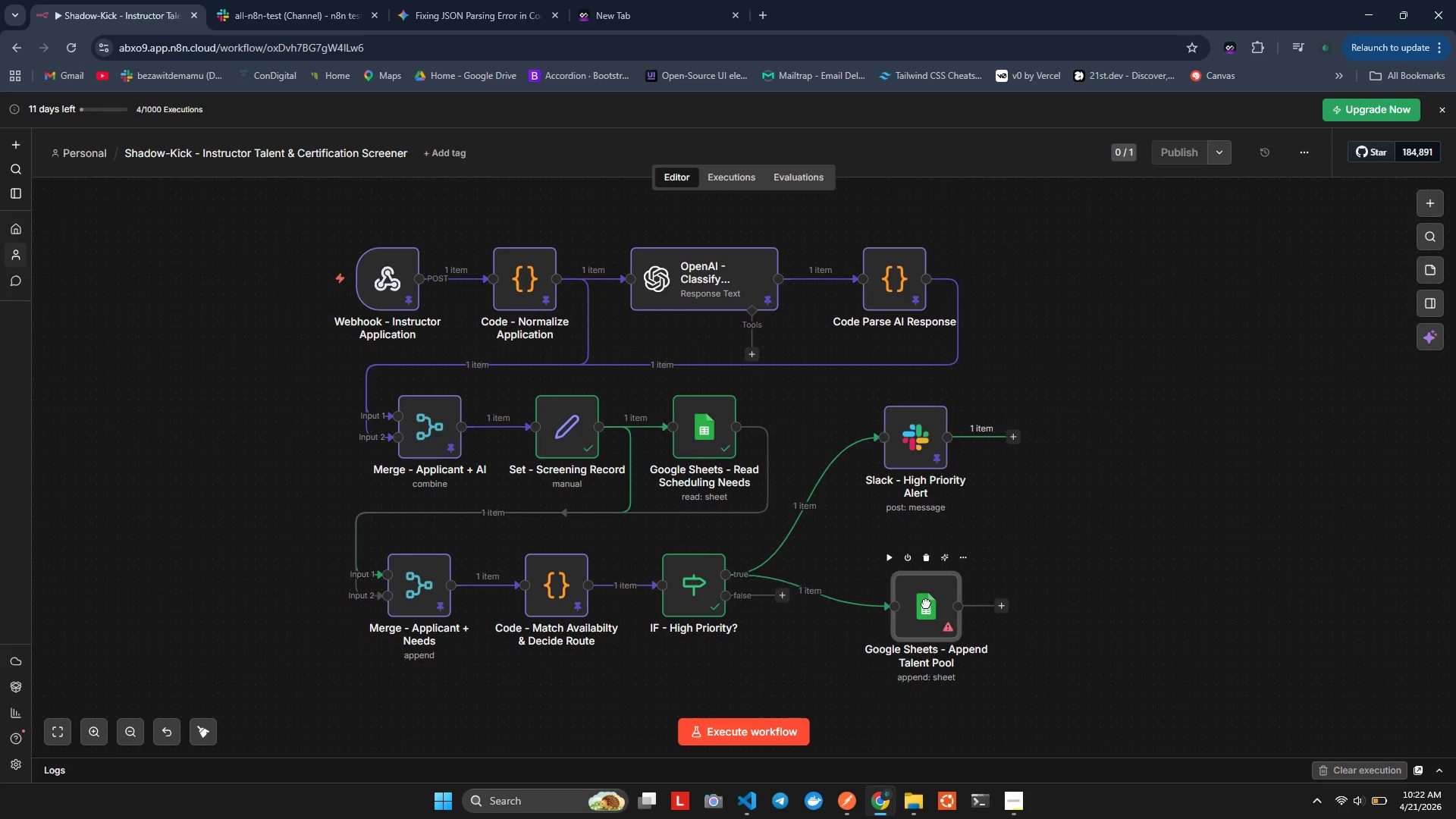 
left_click_drag(start_coordinate=[930, 618], to_coordinate=[919, 572])
 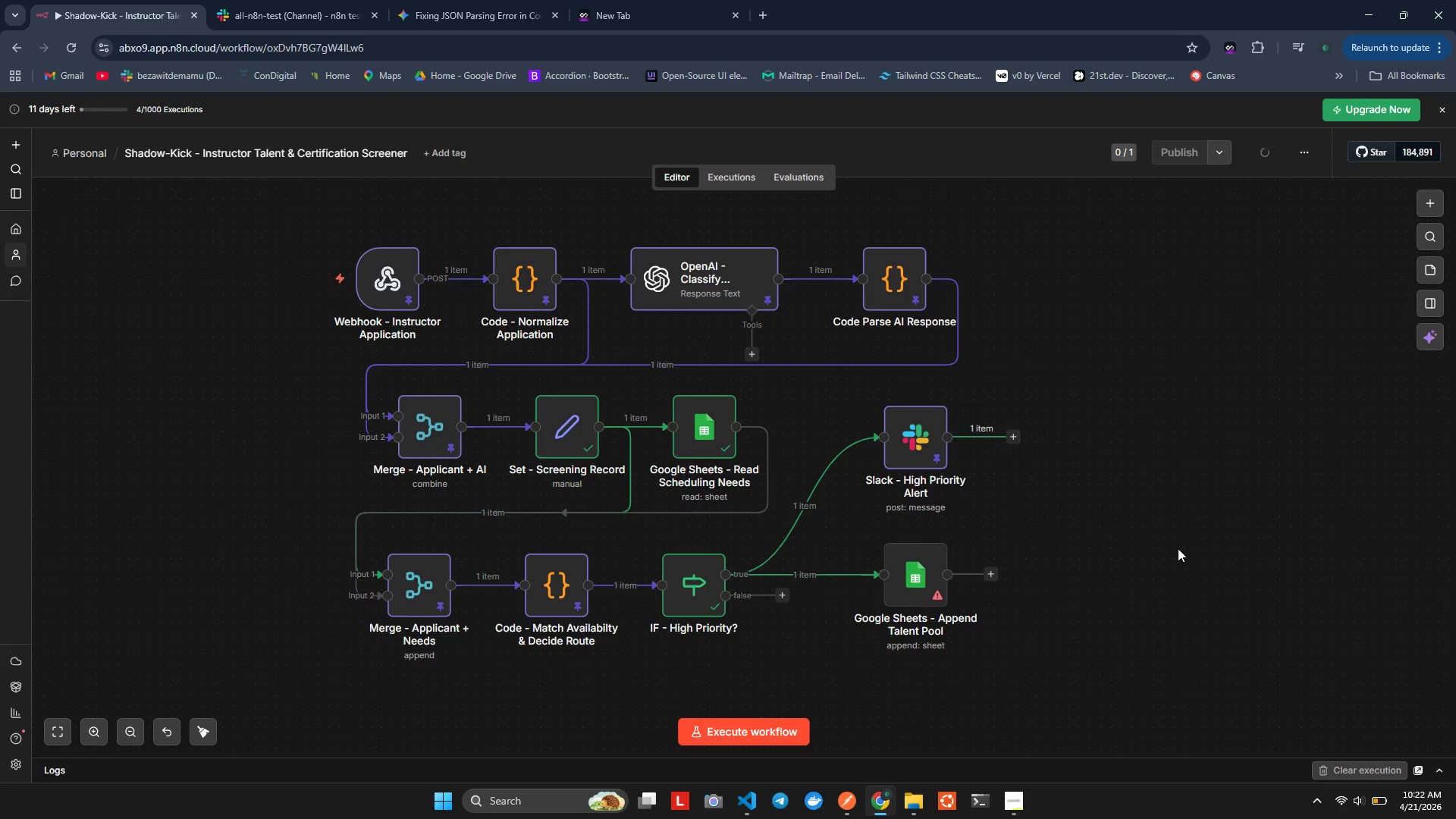 
left_click([1178, 548])
 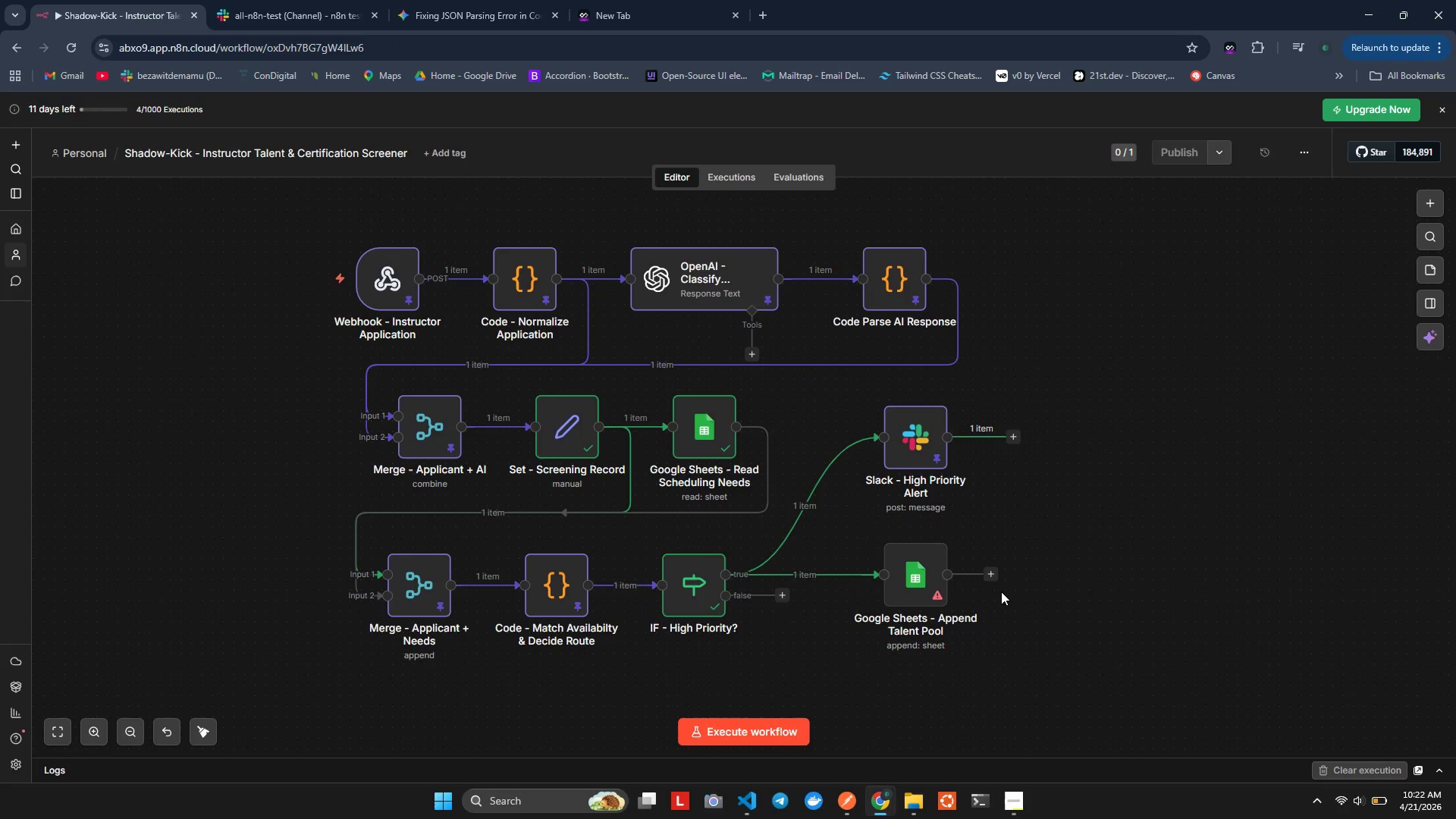 
mouse_move([893, 562])
 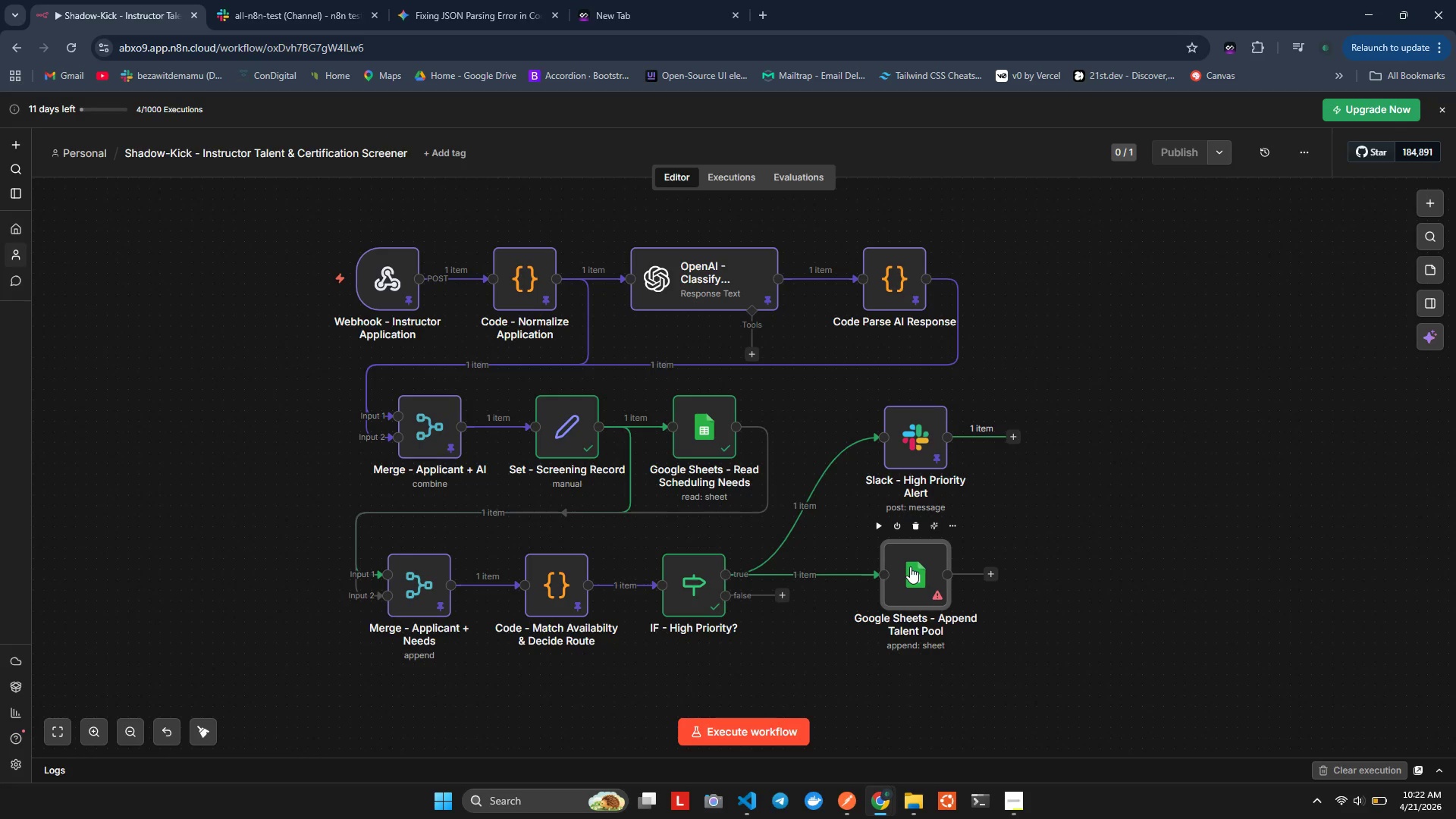 
double_click([910, 566])
 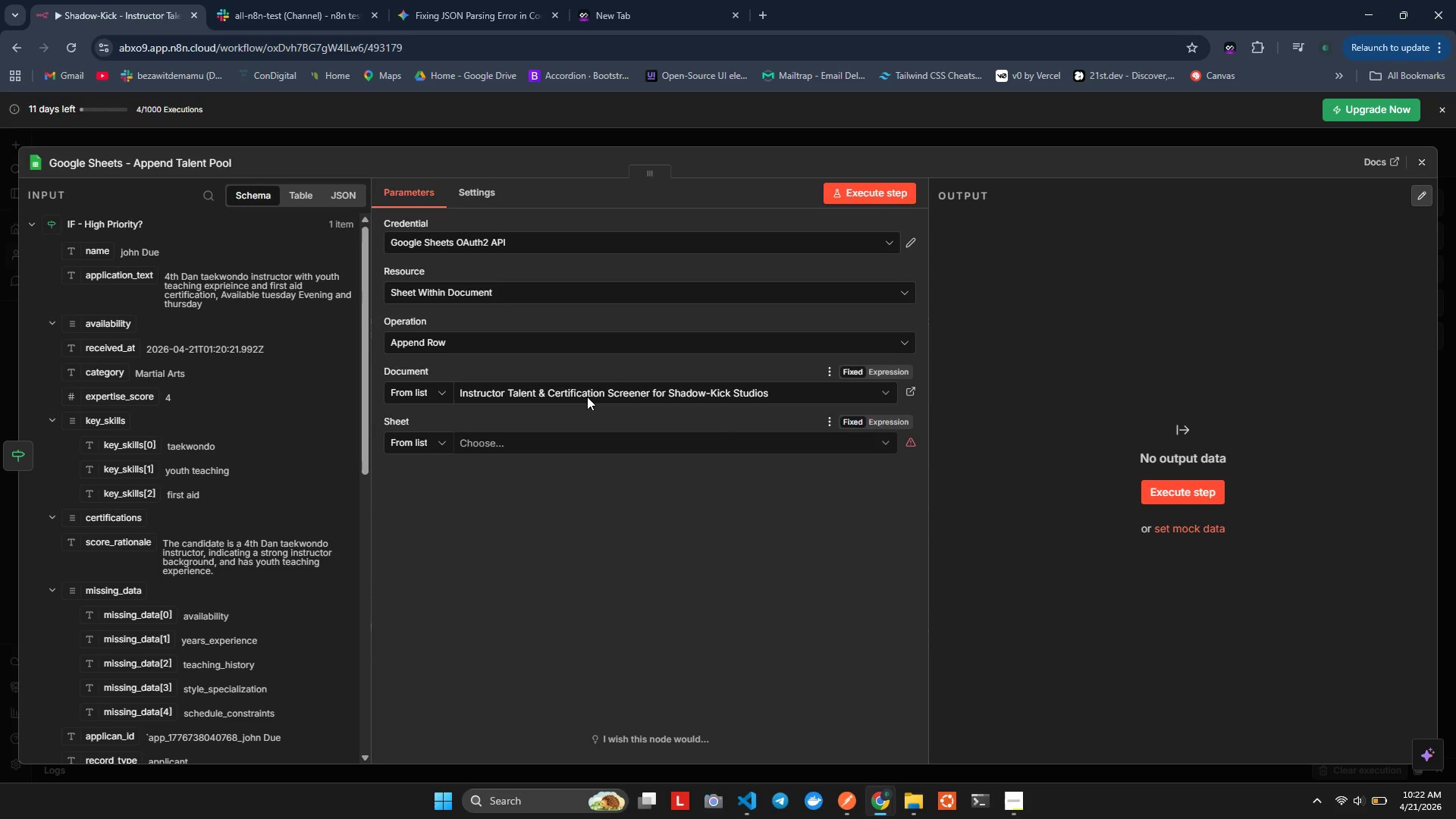 
left_click([620, 444])
 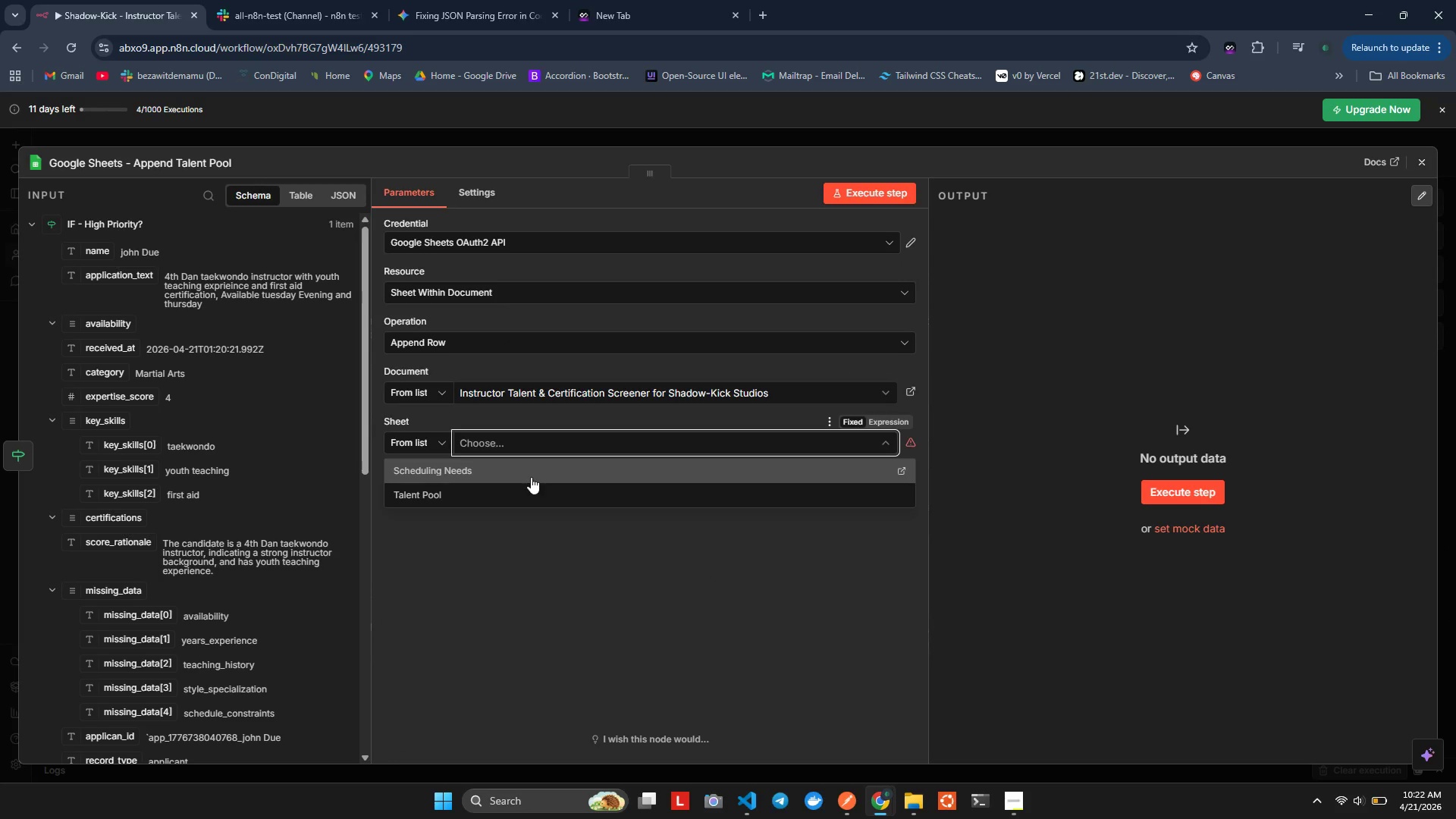 
left_click([458, 488])
 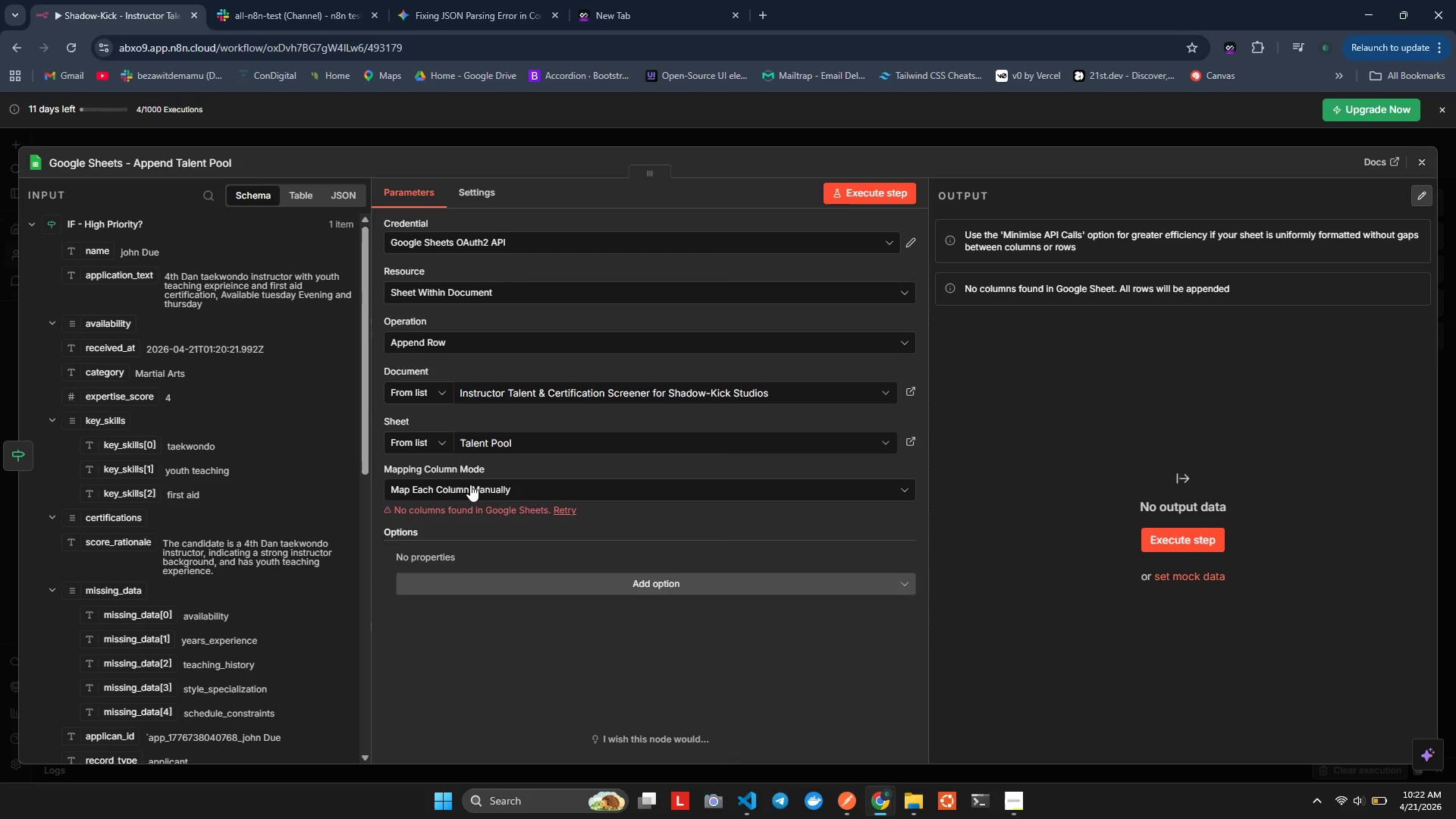 
left_click([503, 493])
 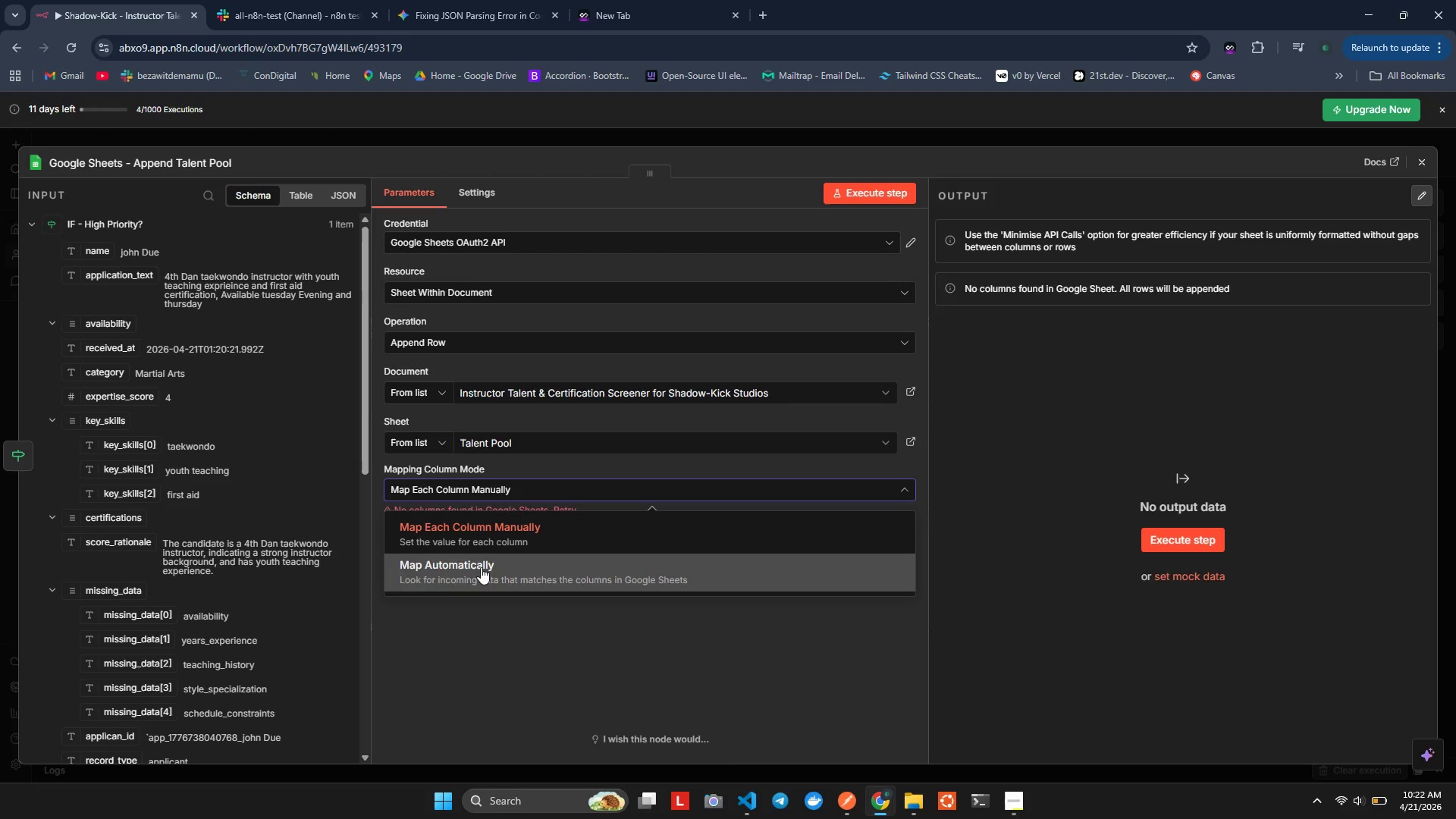 
left_click([481, 567])